 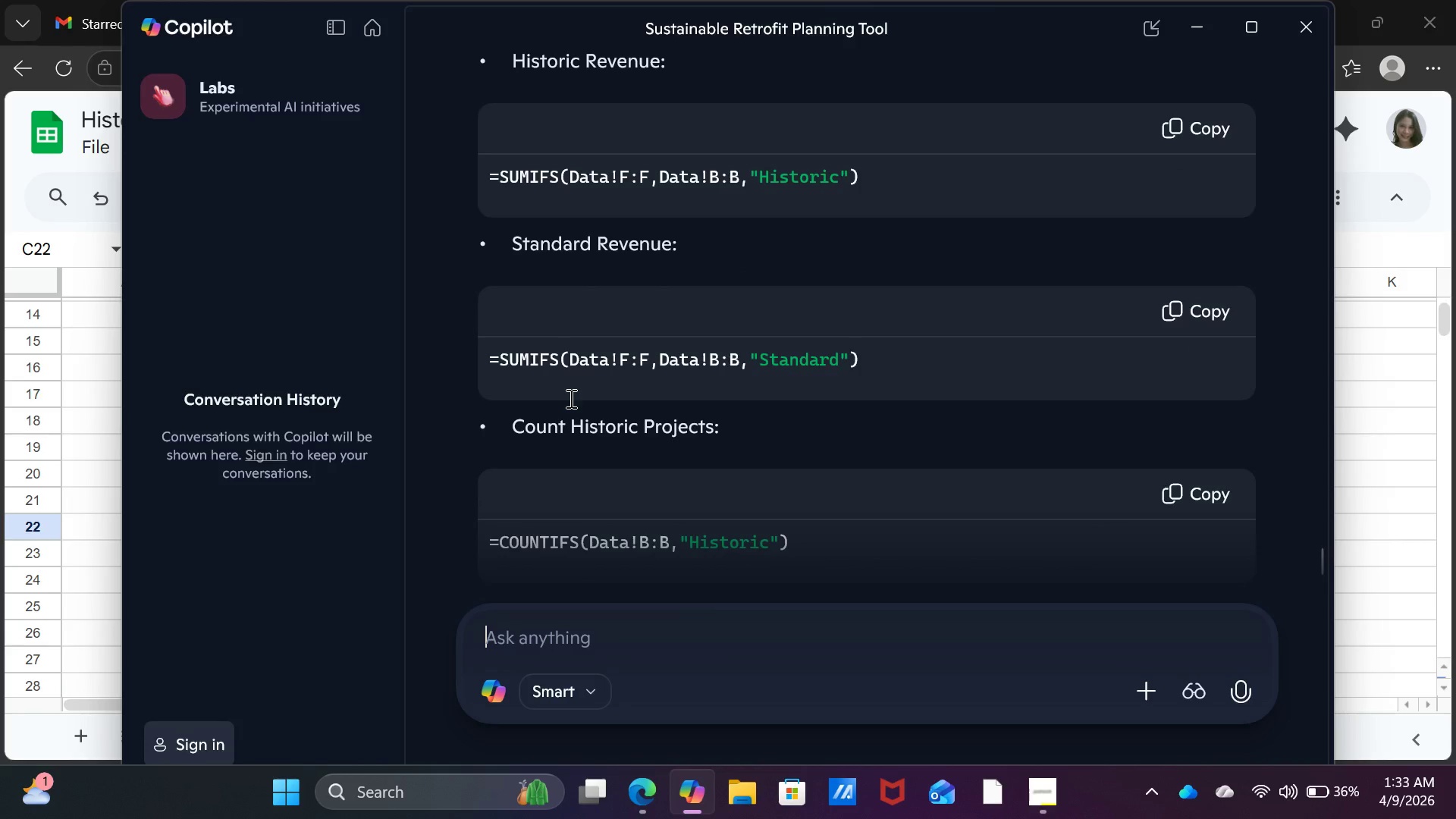 
scroll: coordinate [570, 398], scroll_direction: up, amount: 3.0
 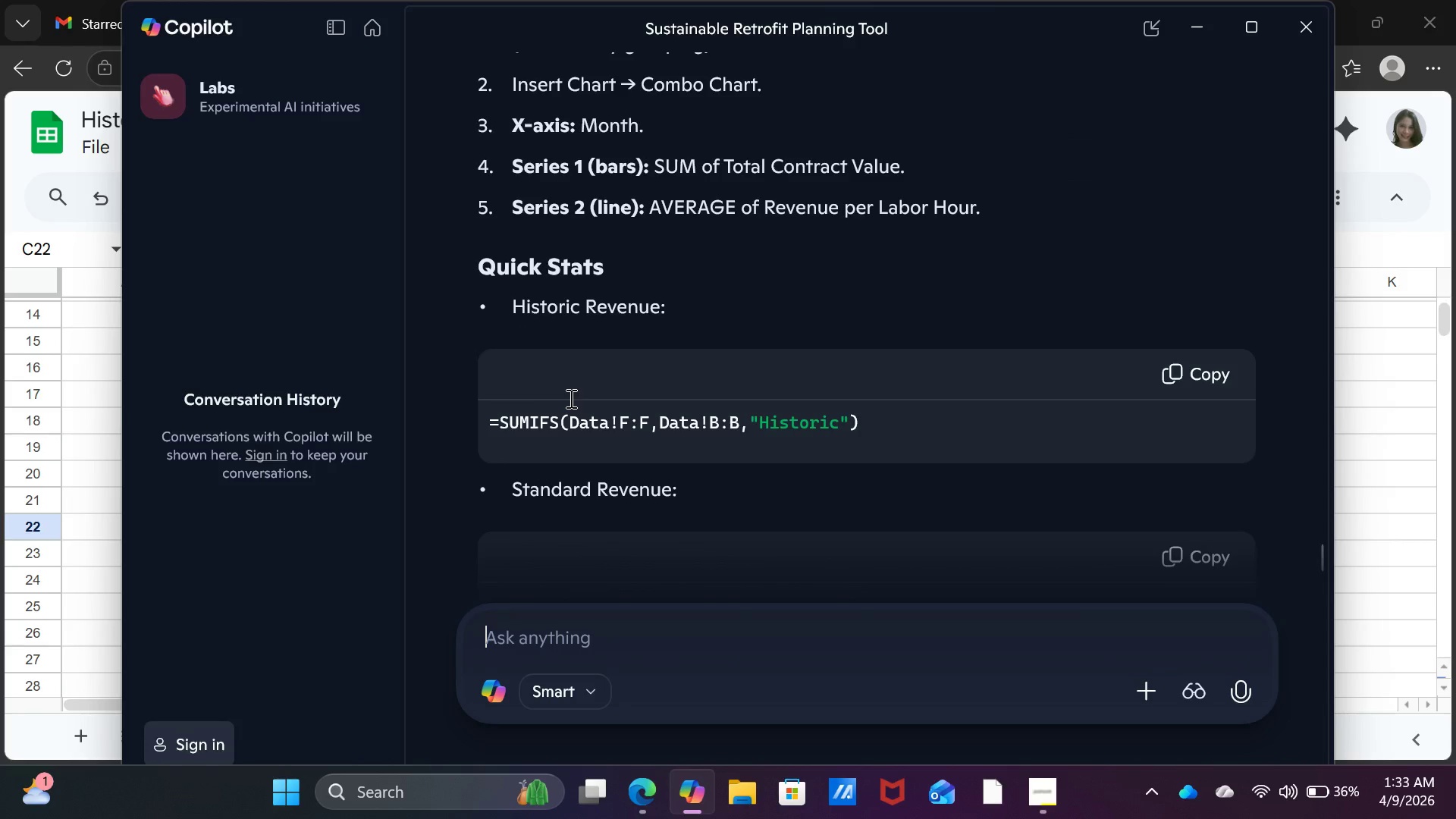 
scroll: coordinate [570, 397], scroll_direction: down, amount: 4.0
 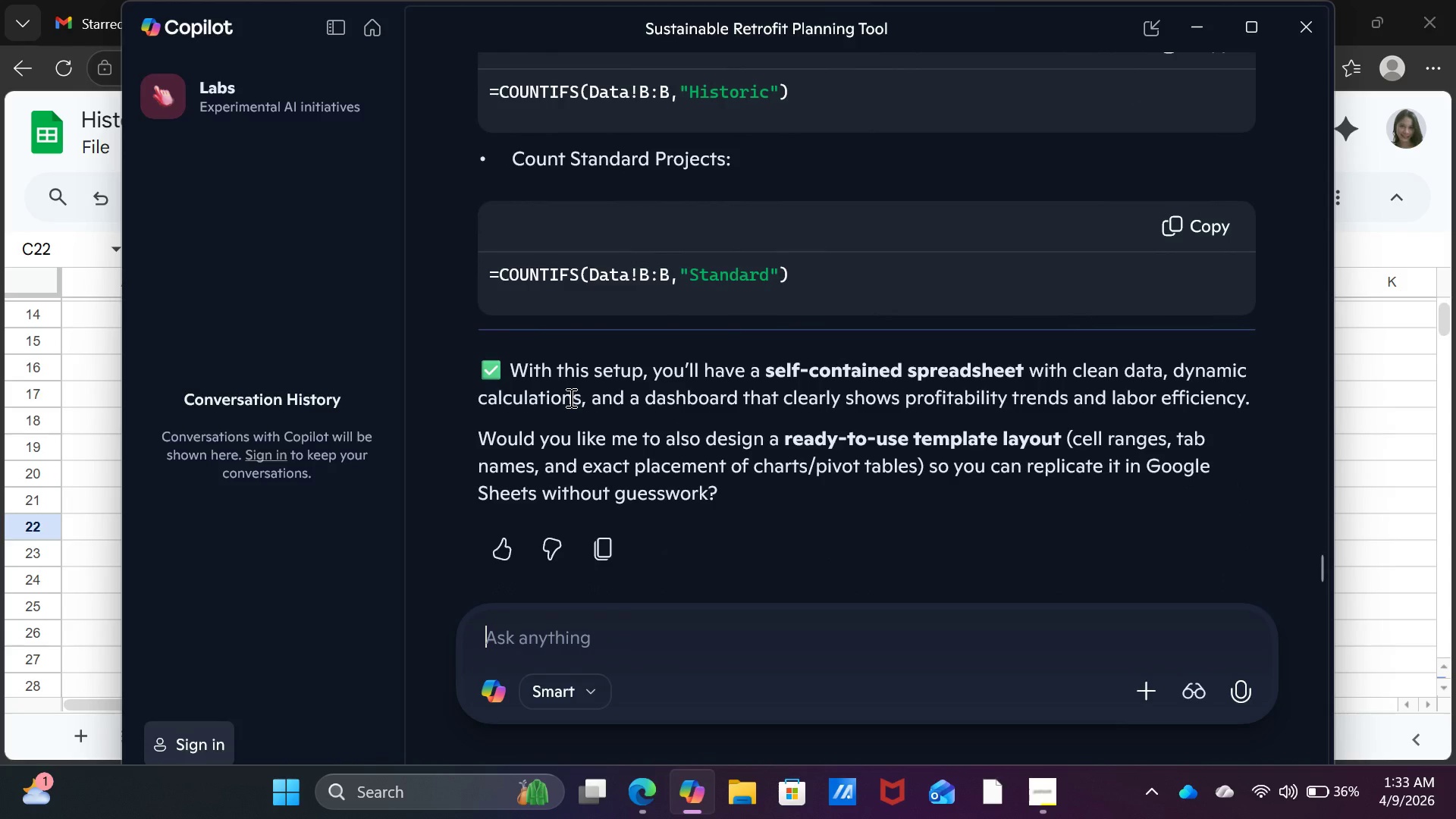 
scroll: coordinate [566, 383], scroll_direction: up, amount: 16.0
 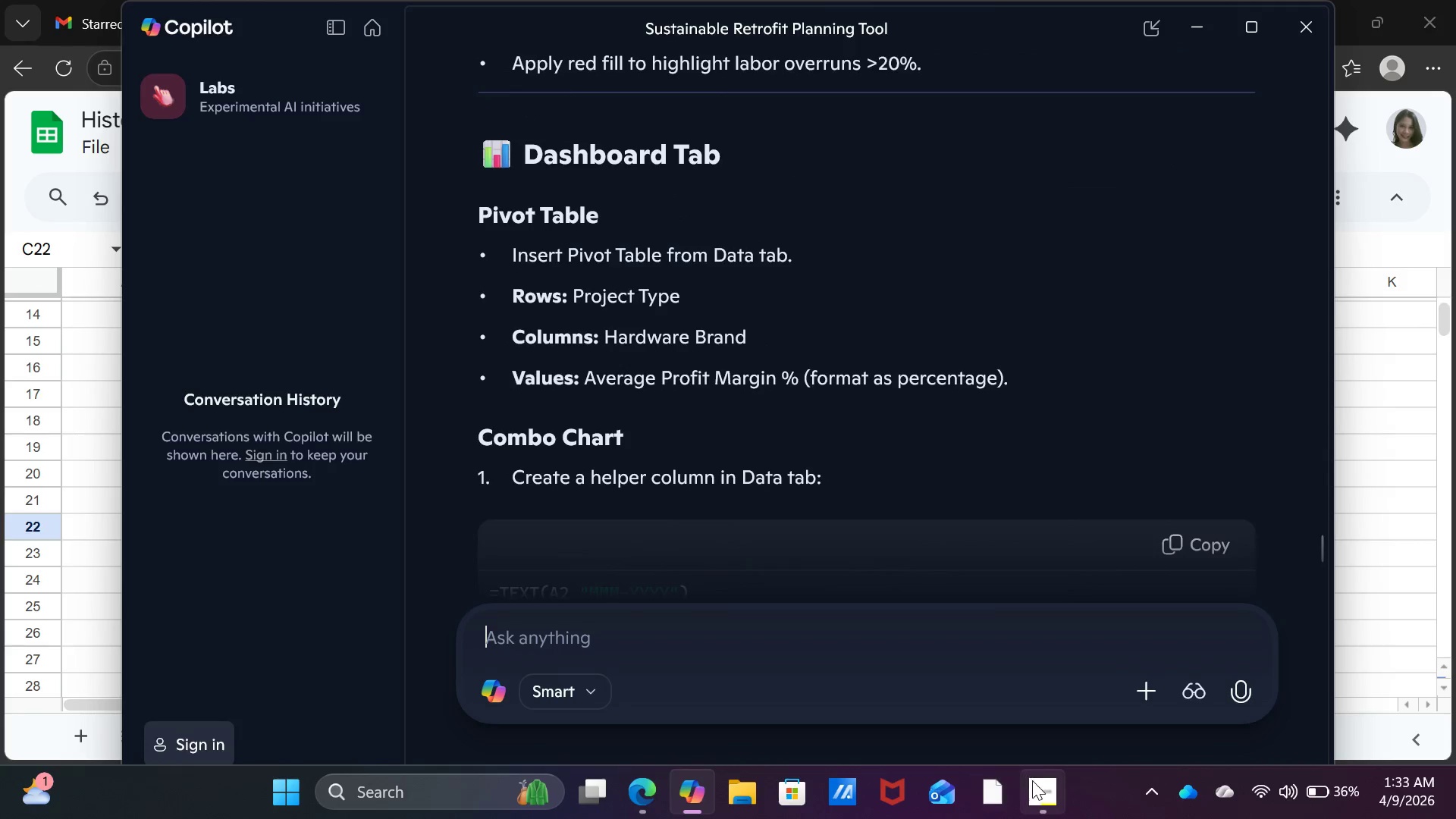 
left_click([1034, 780])
 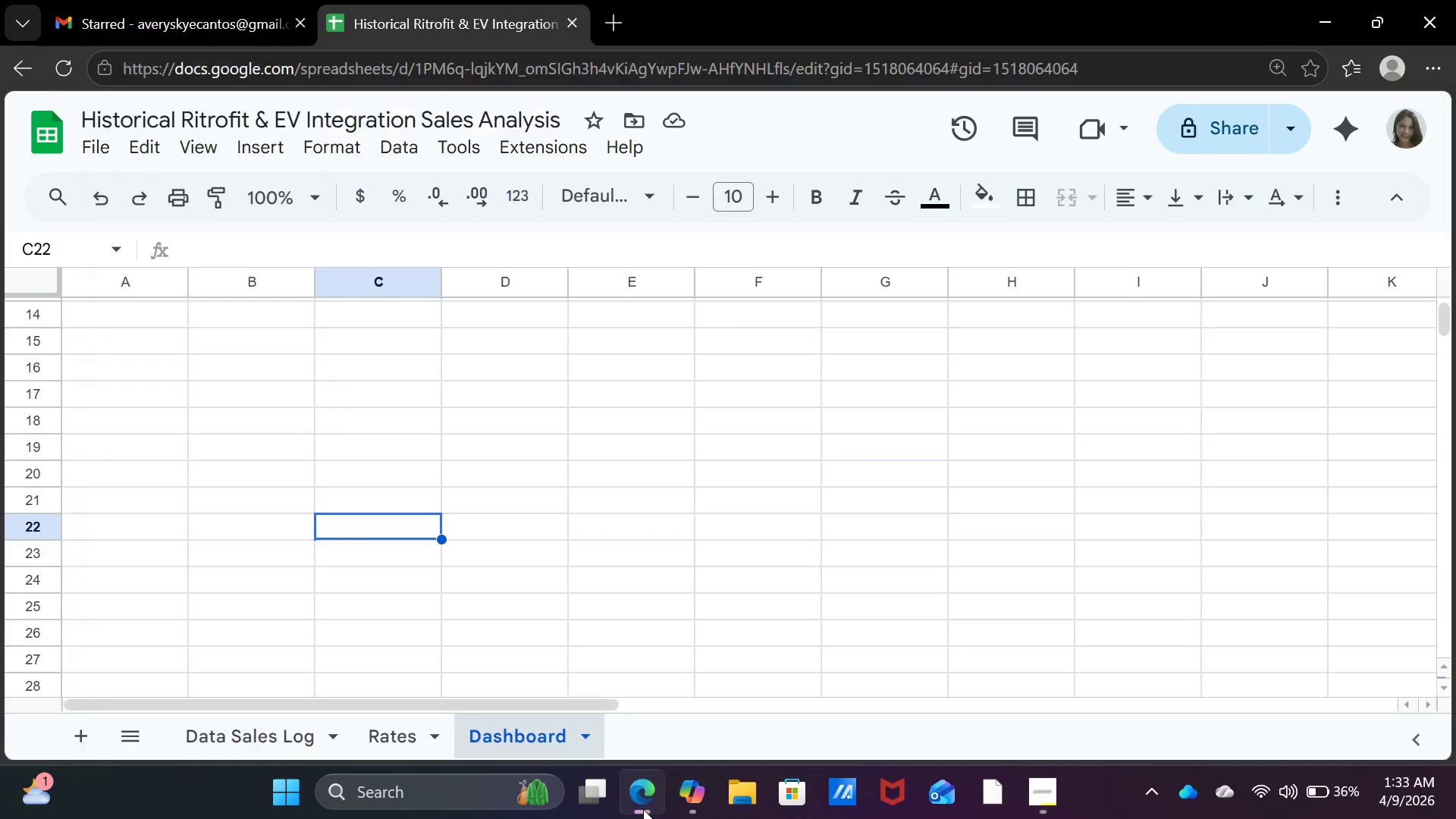 
scroll: coordinate [578, 627], scroll_direction: up, amount: 15.0
 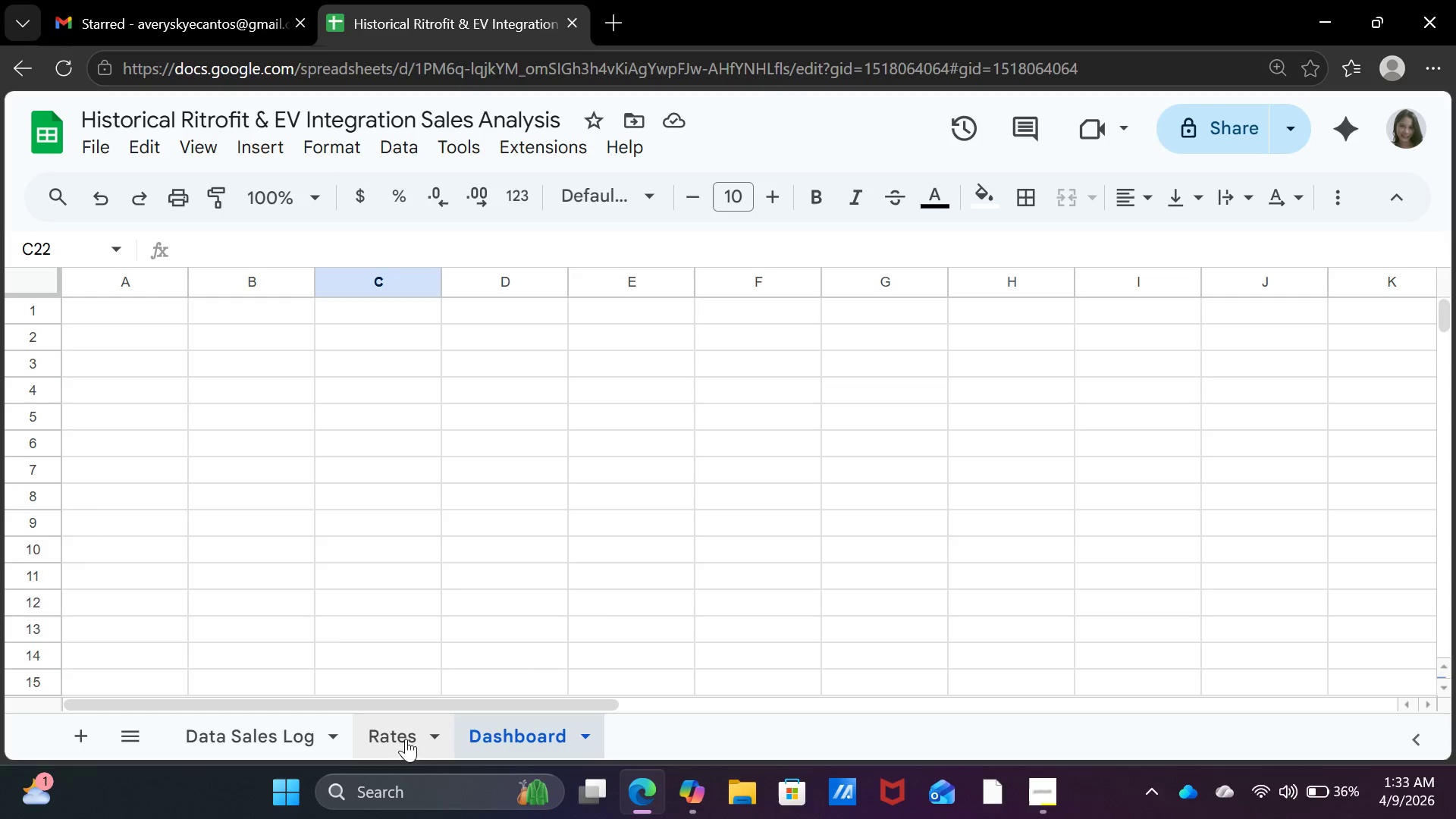 
left_click([406, 739])
 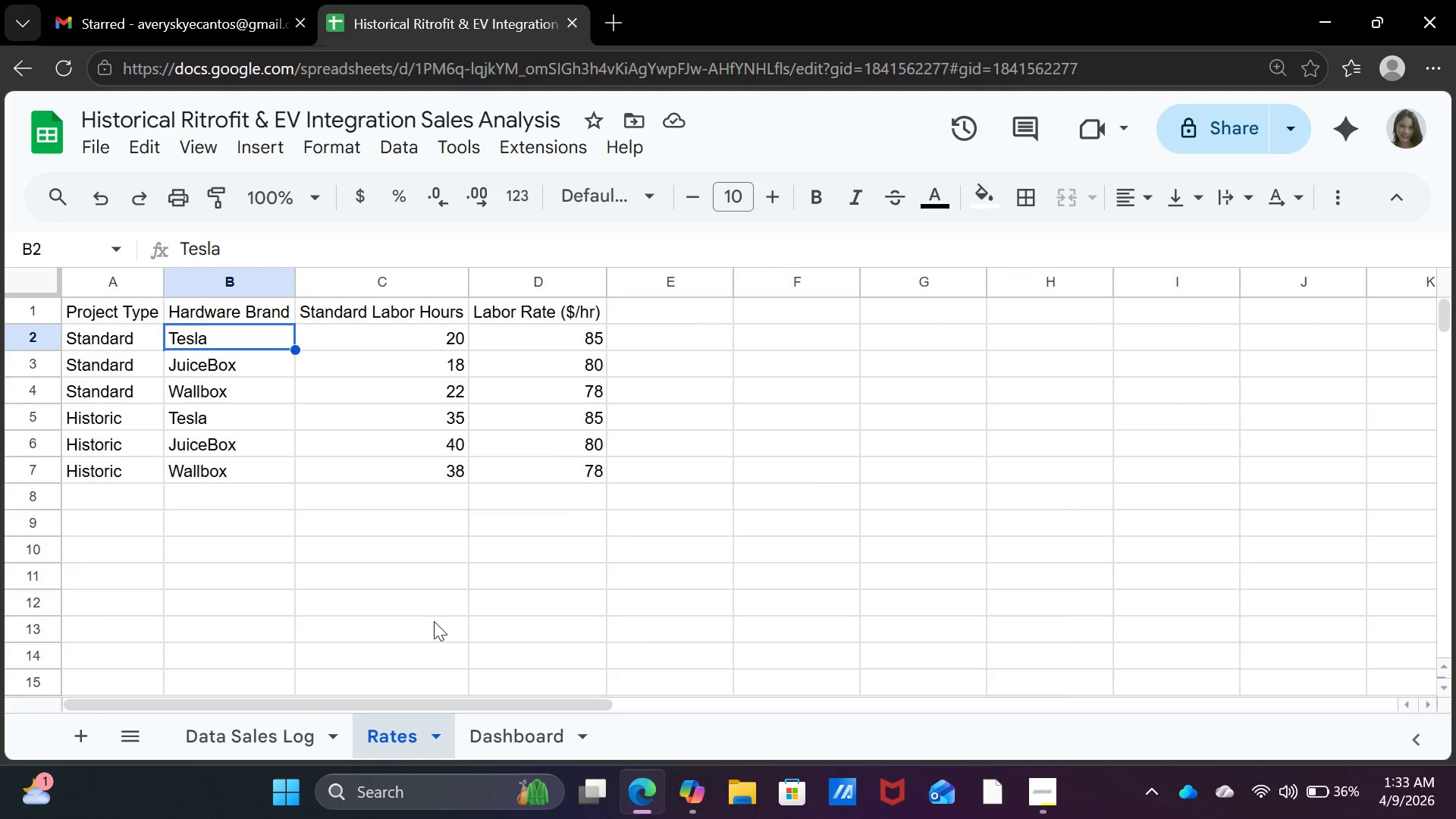 
scroll: coordinate [434, 620], scroll_direction: up, amount: 6.0
 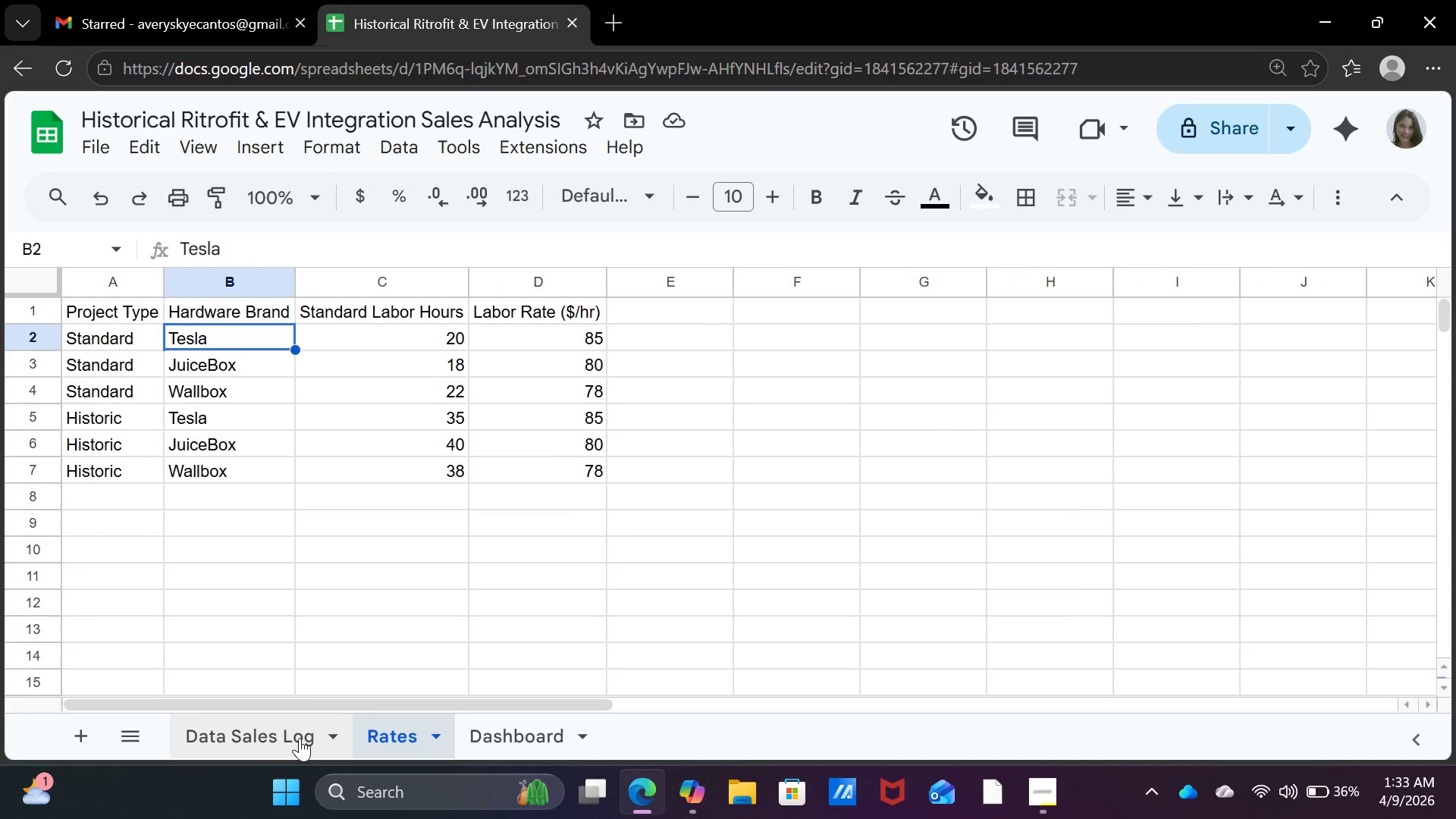 
left_click([300, 738])
 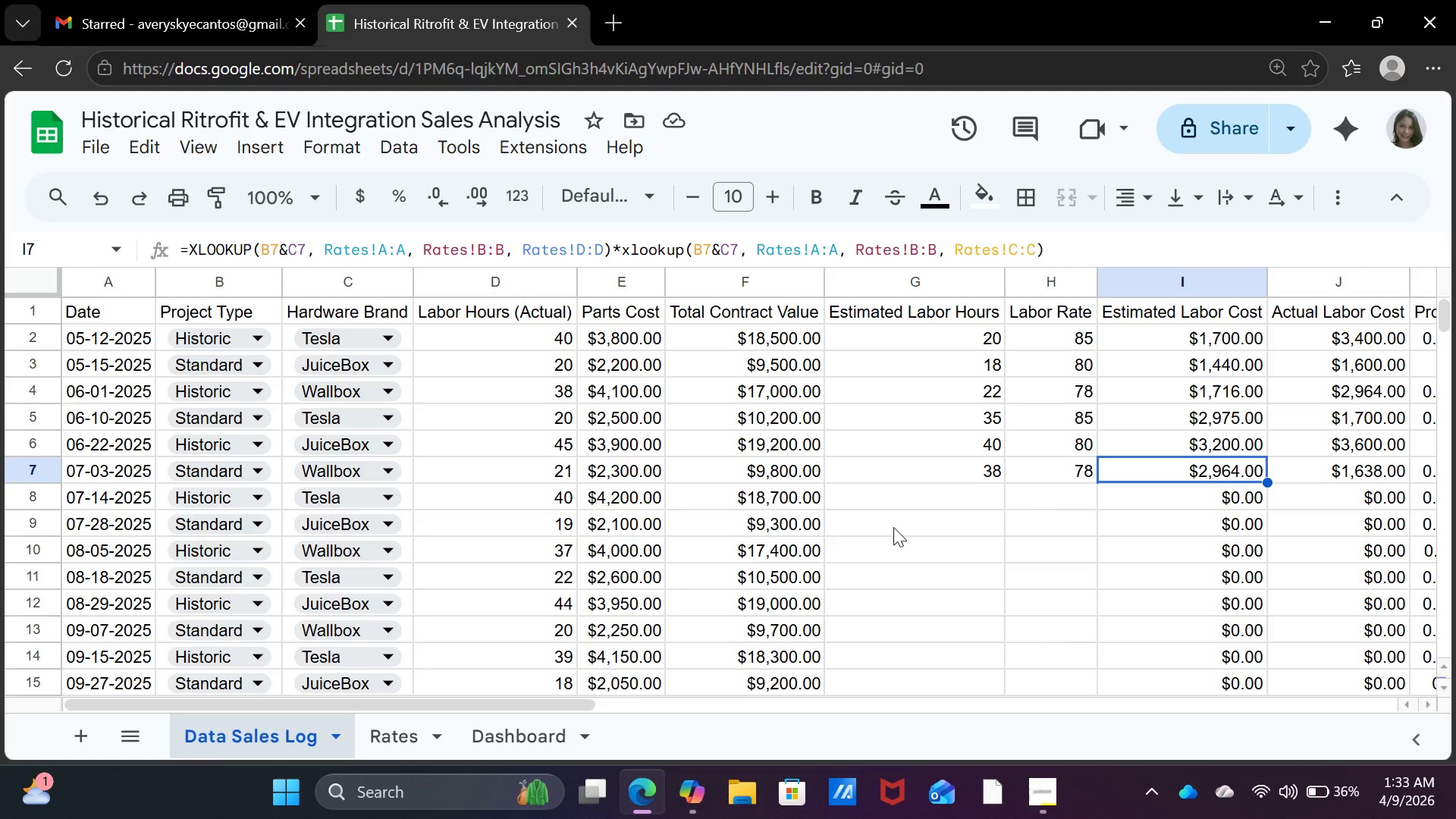 
wait(8.05)
 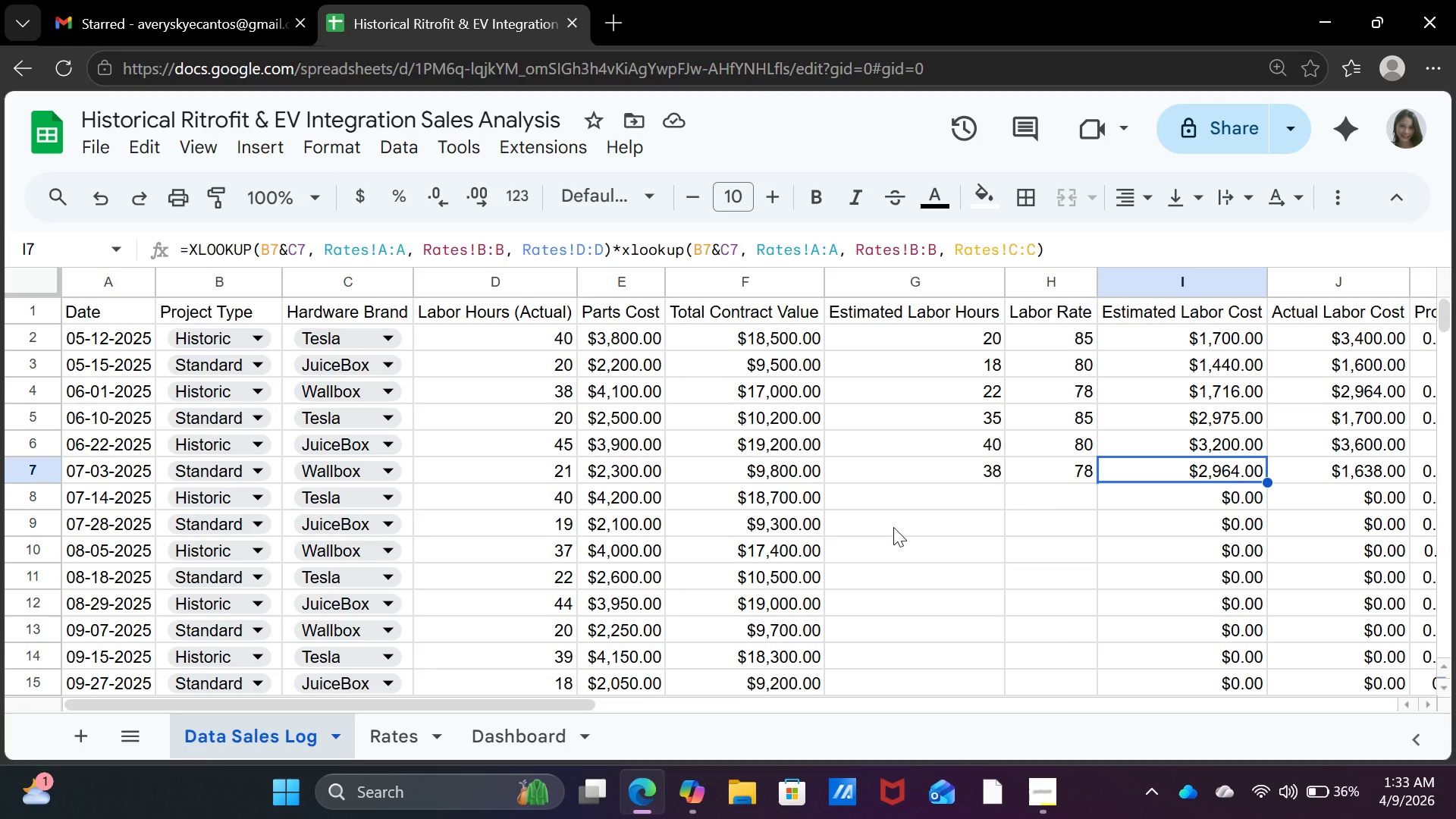 
left_click([1059, 796])